 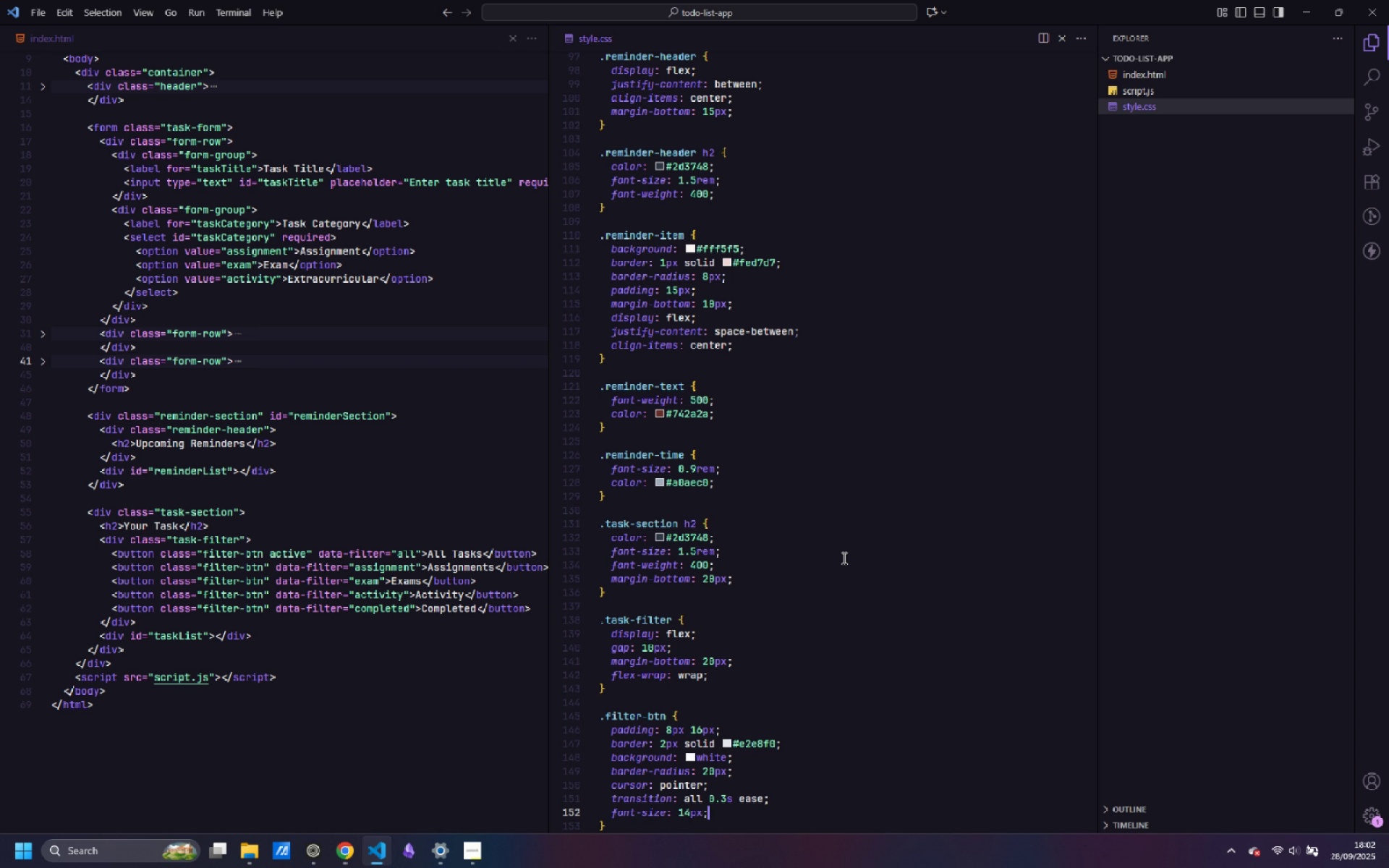 
key(Alt+AltLeft)
 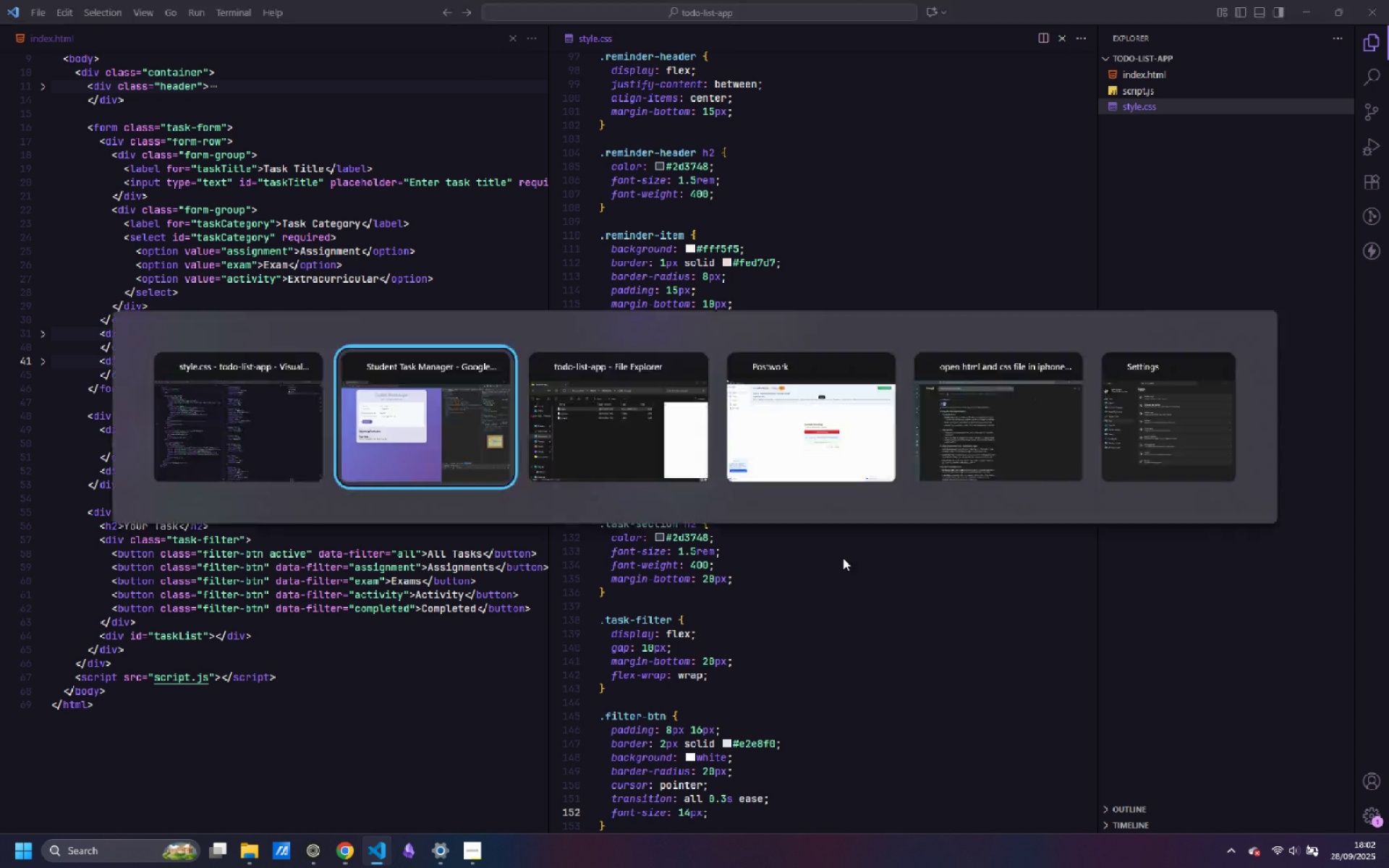 
key(Alt+Tab)
 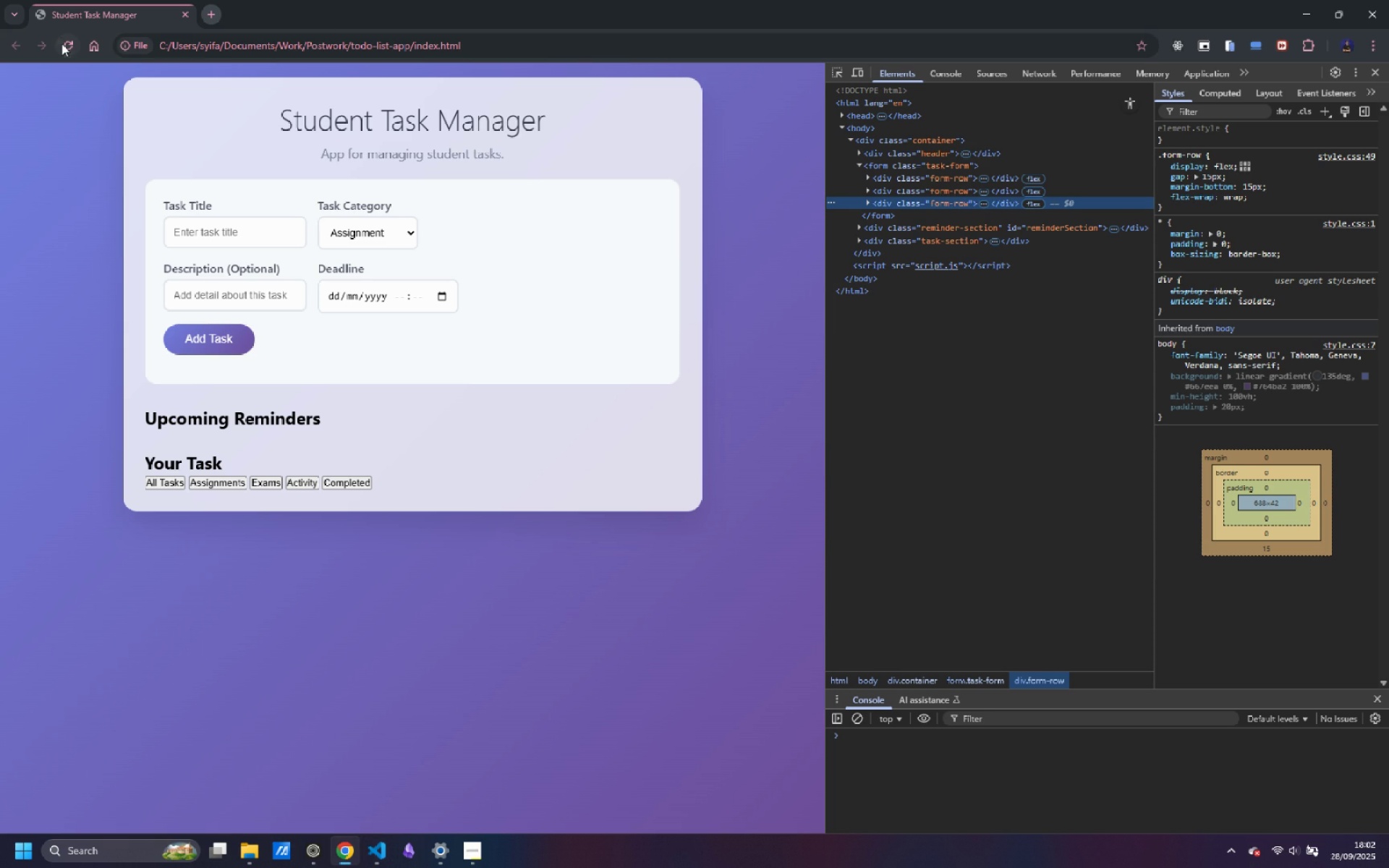 
left_click([63, 45])
 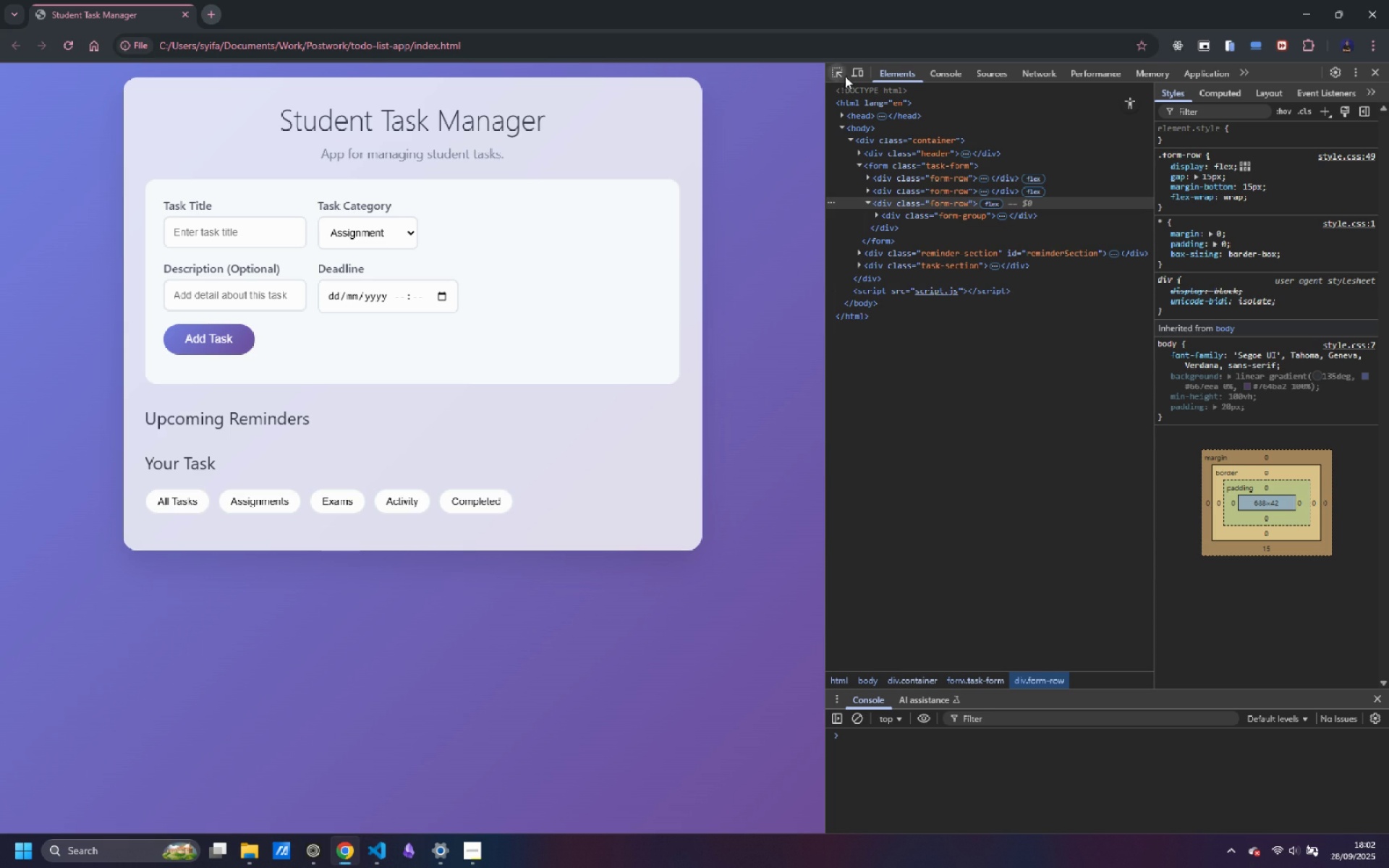 
left_click([837, 76])
 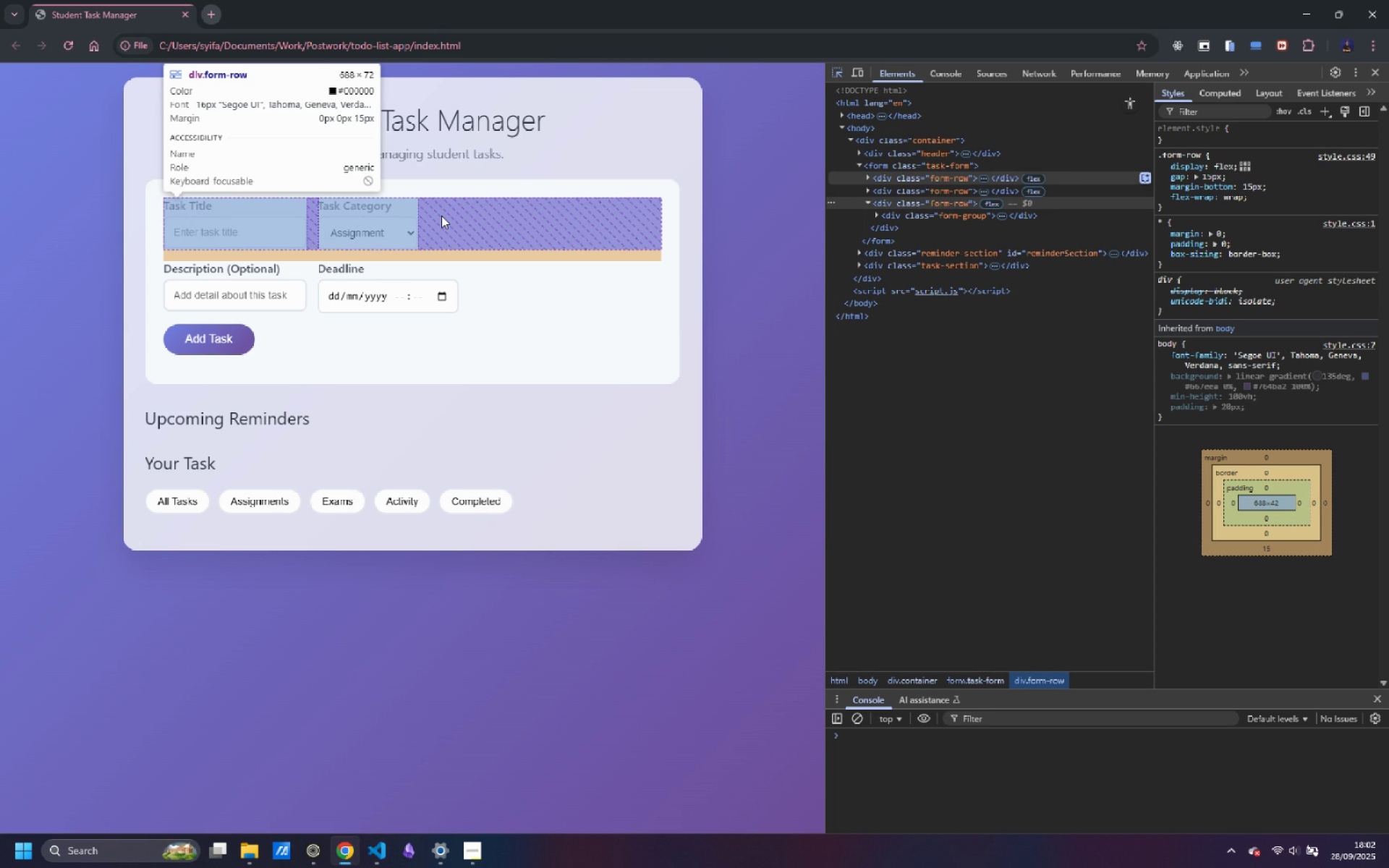 
left_click([441, 216])
 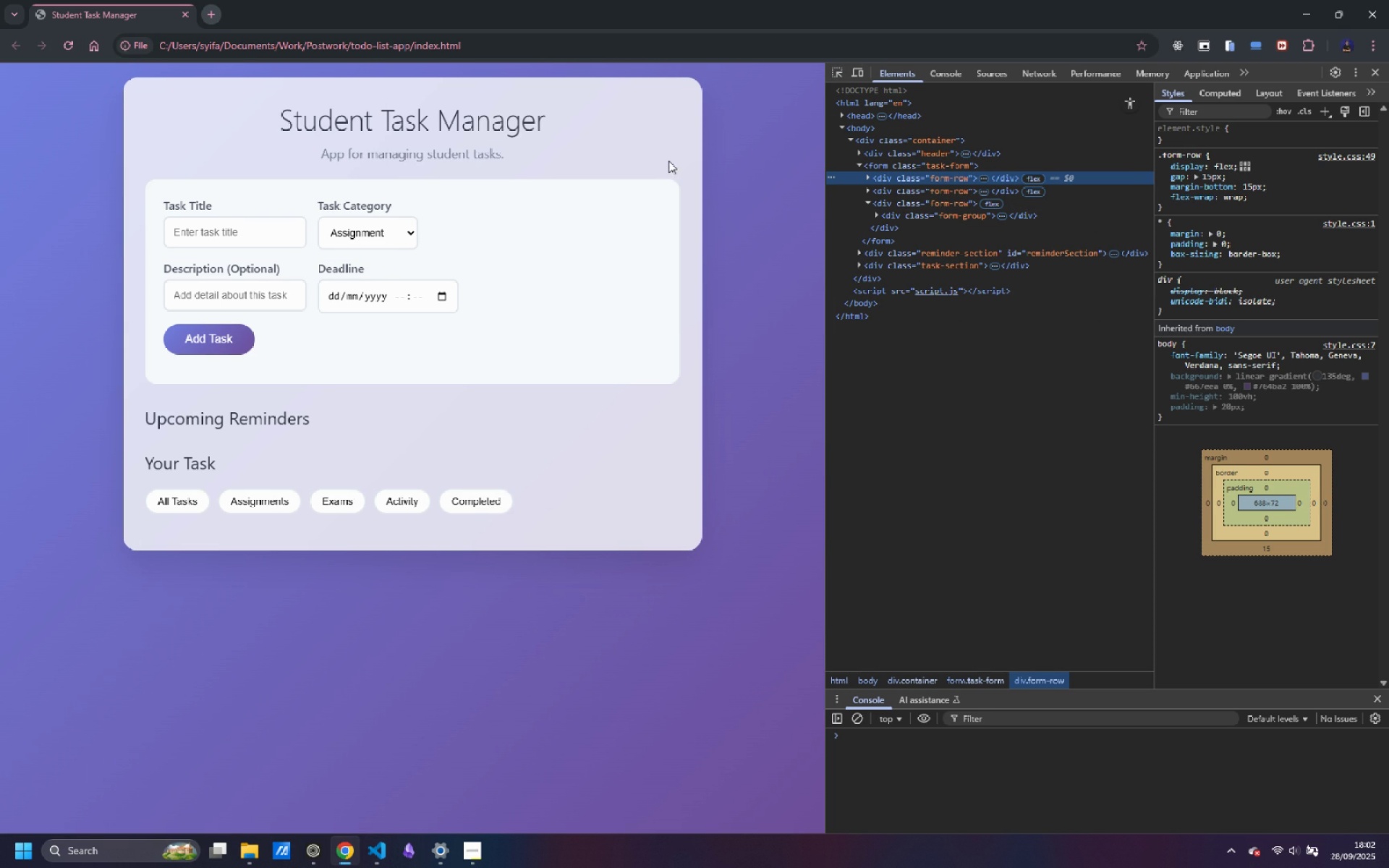 
wait(5.71)
 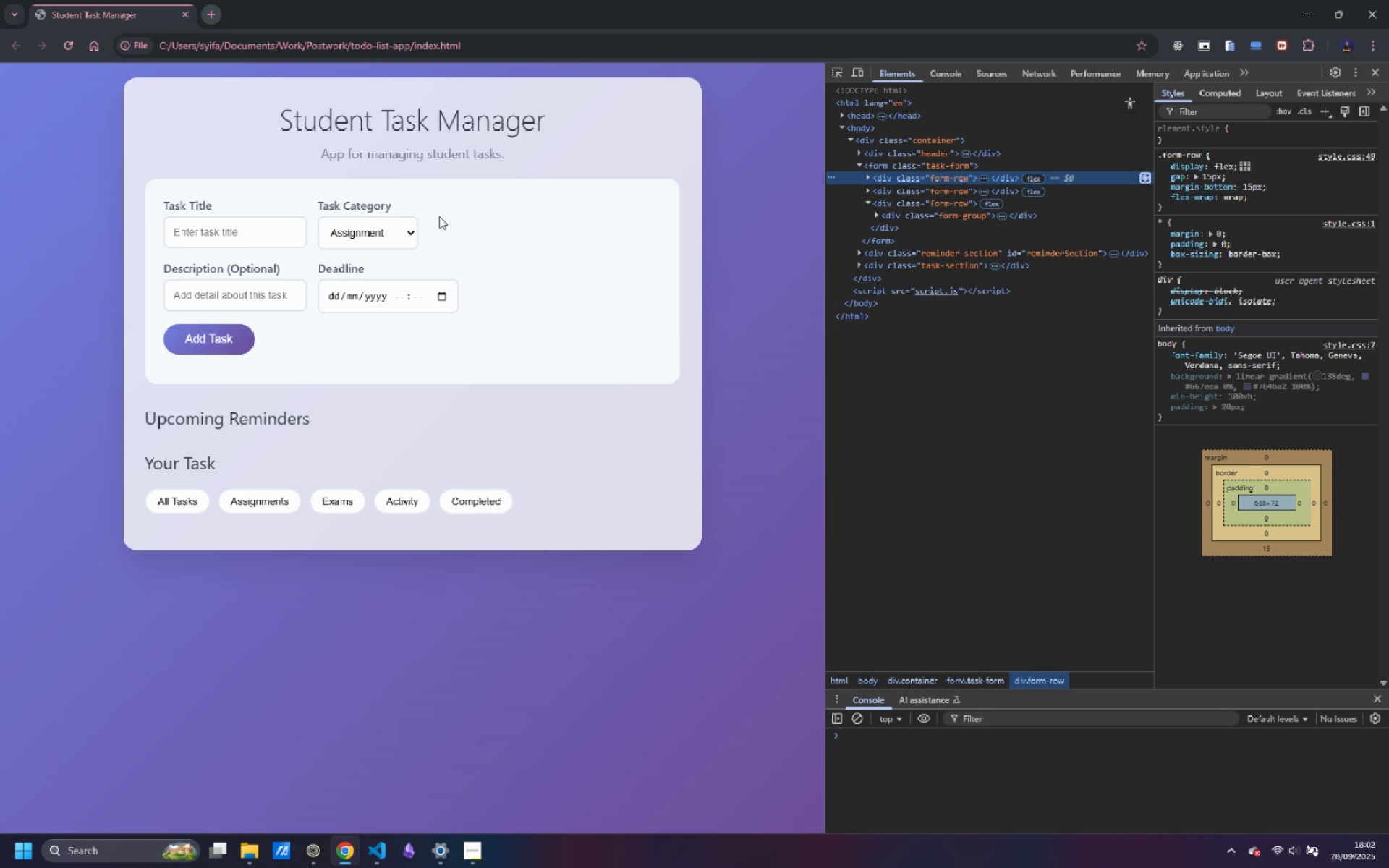 
left_click([838, 73])
 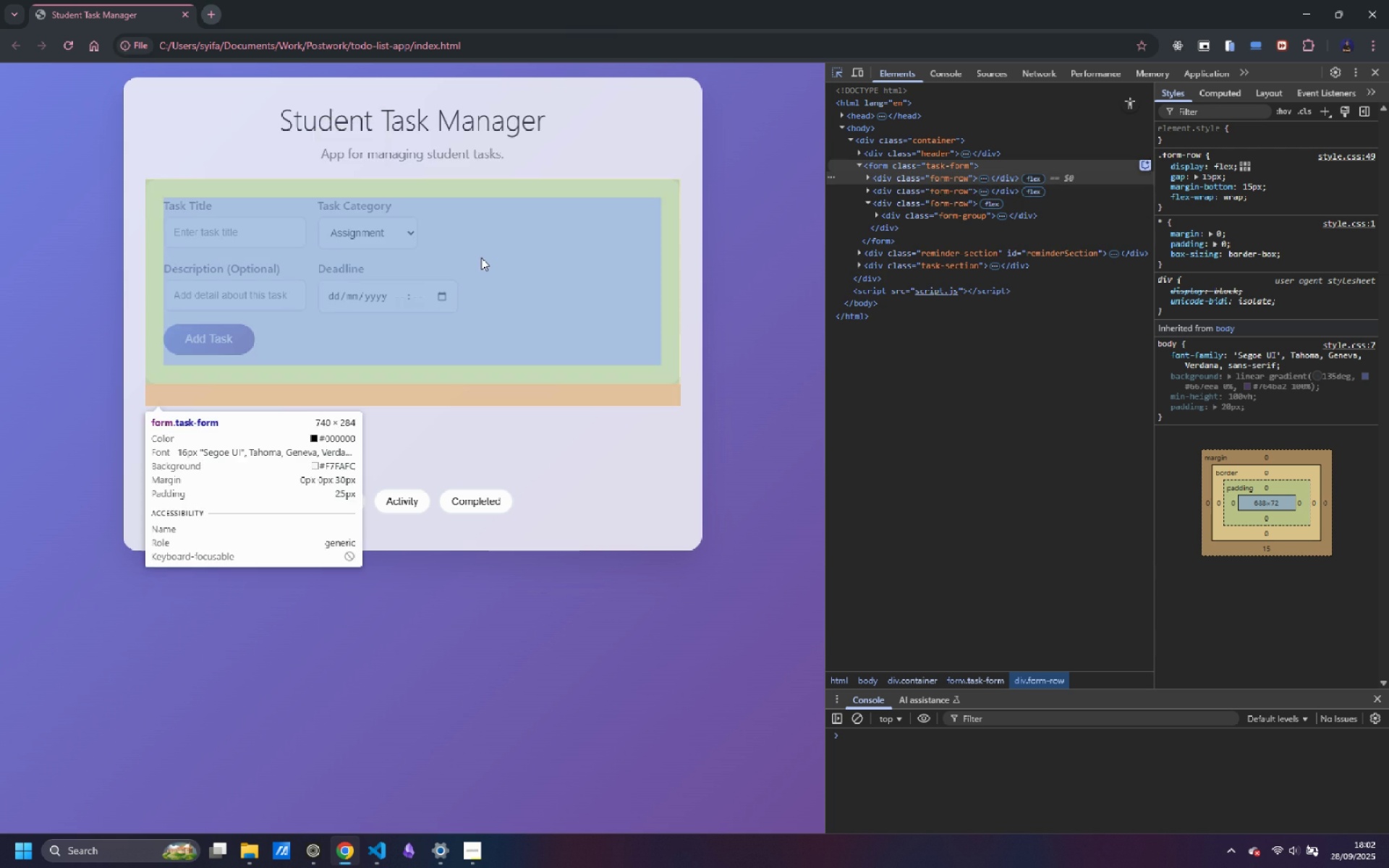 
wait(5.3)
 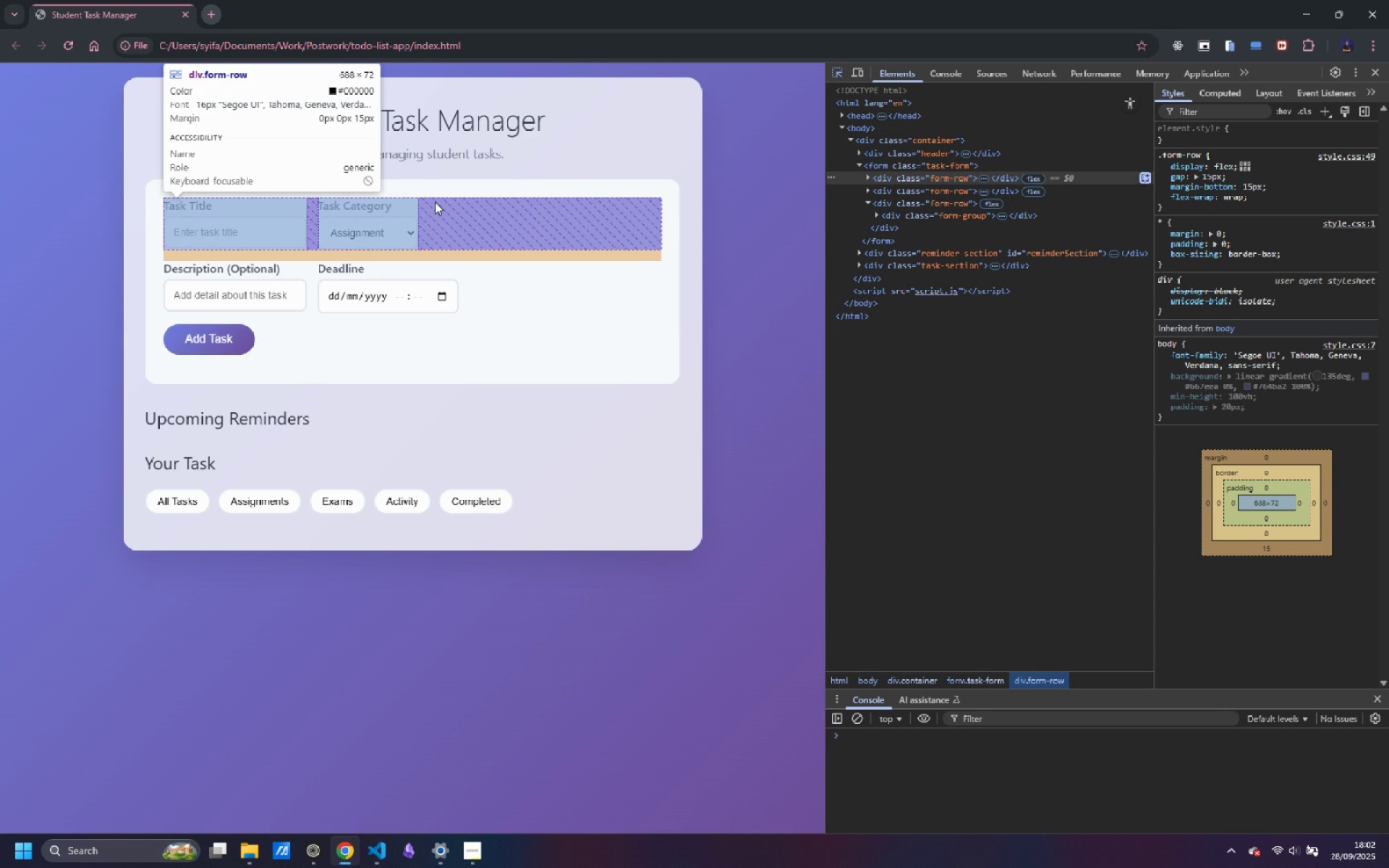 
left_click([837, 72])
 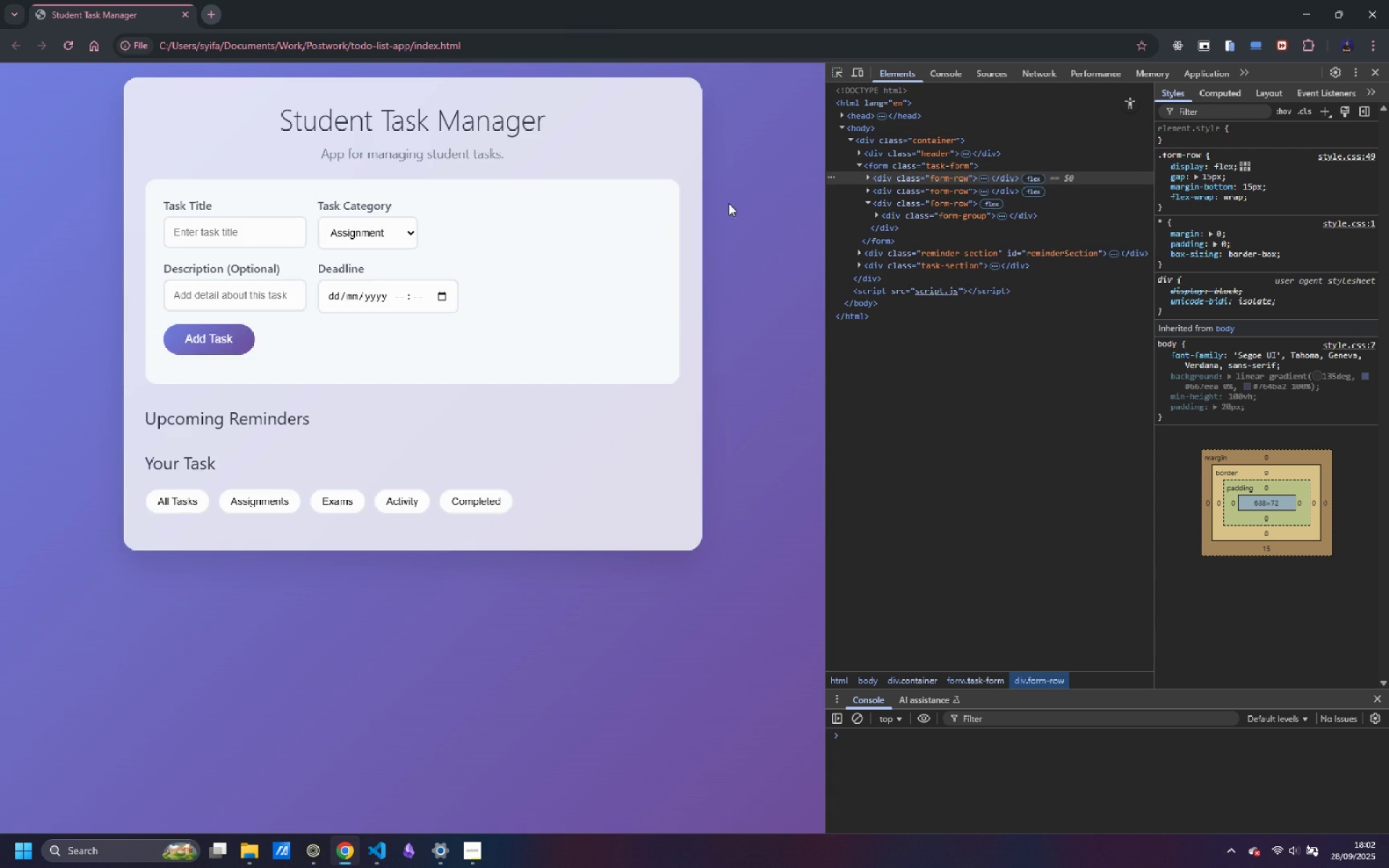 
key(Alt+AltLeft)
 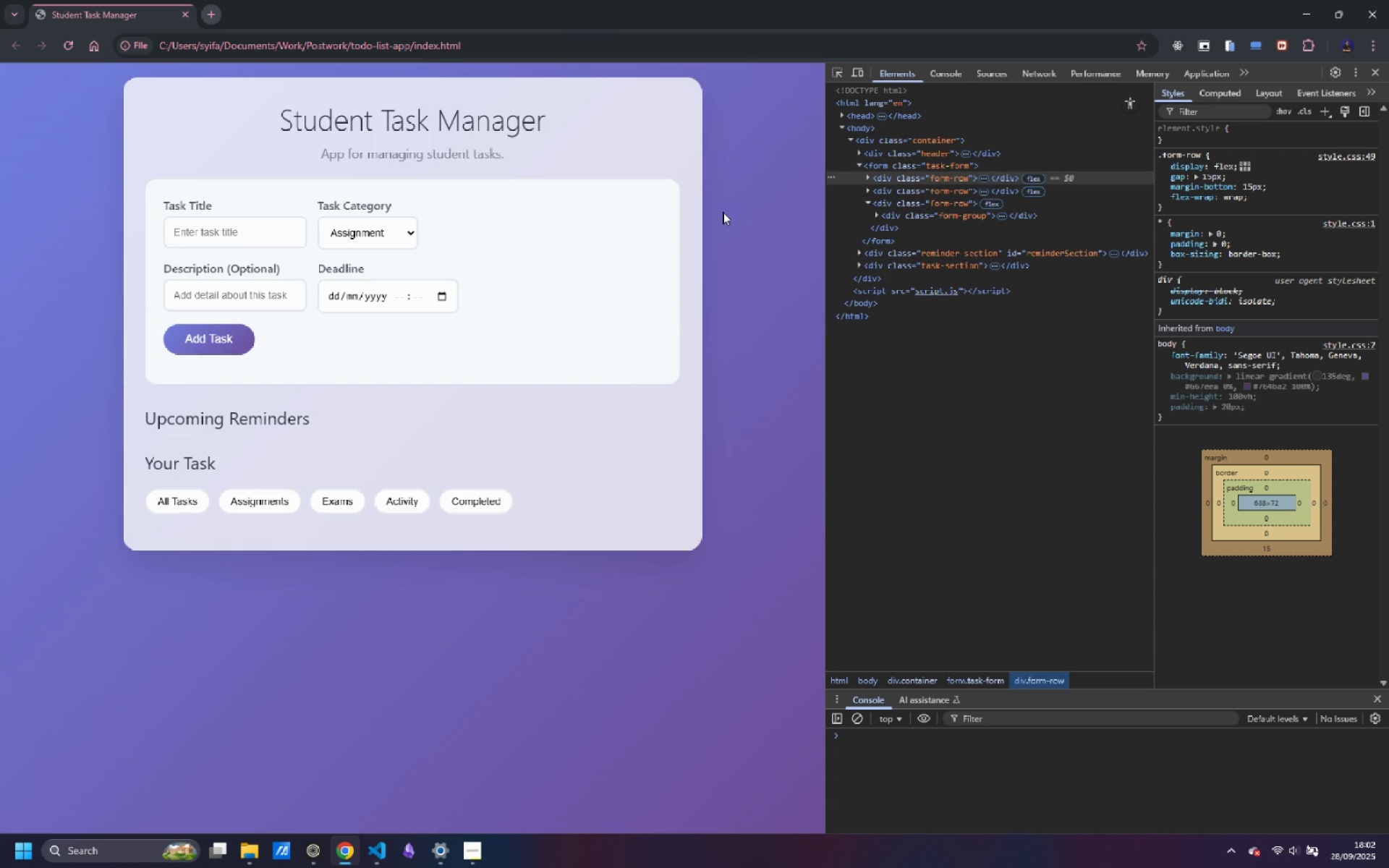 
key(Alt+Tab)
 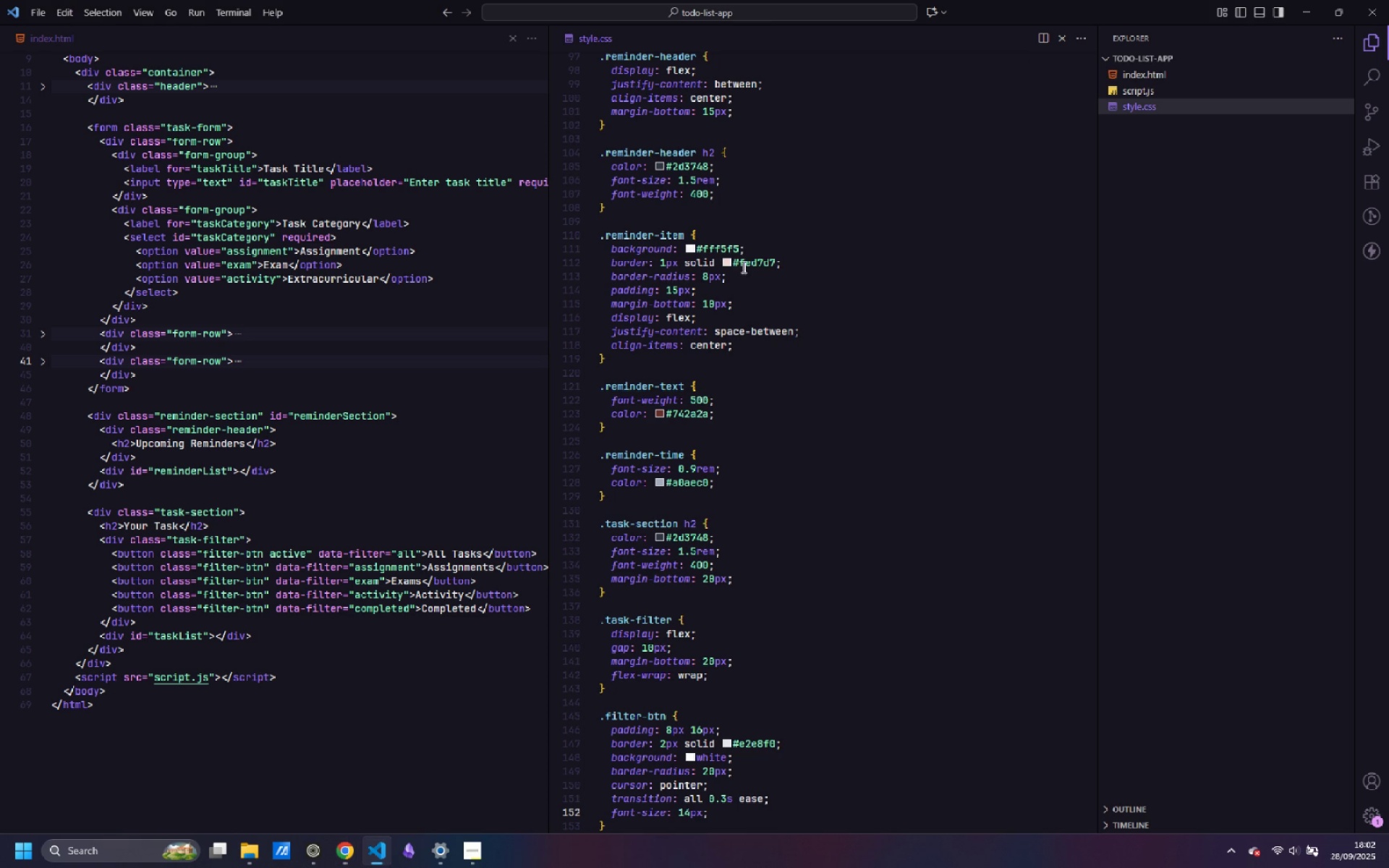 
scroll: coordinate [836, 341], scroll_direction: up, amount: 24.0
 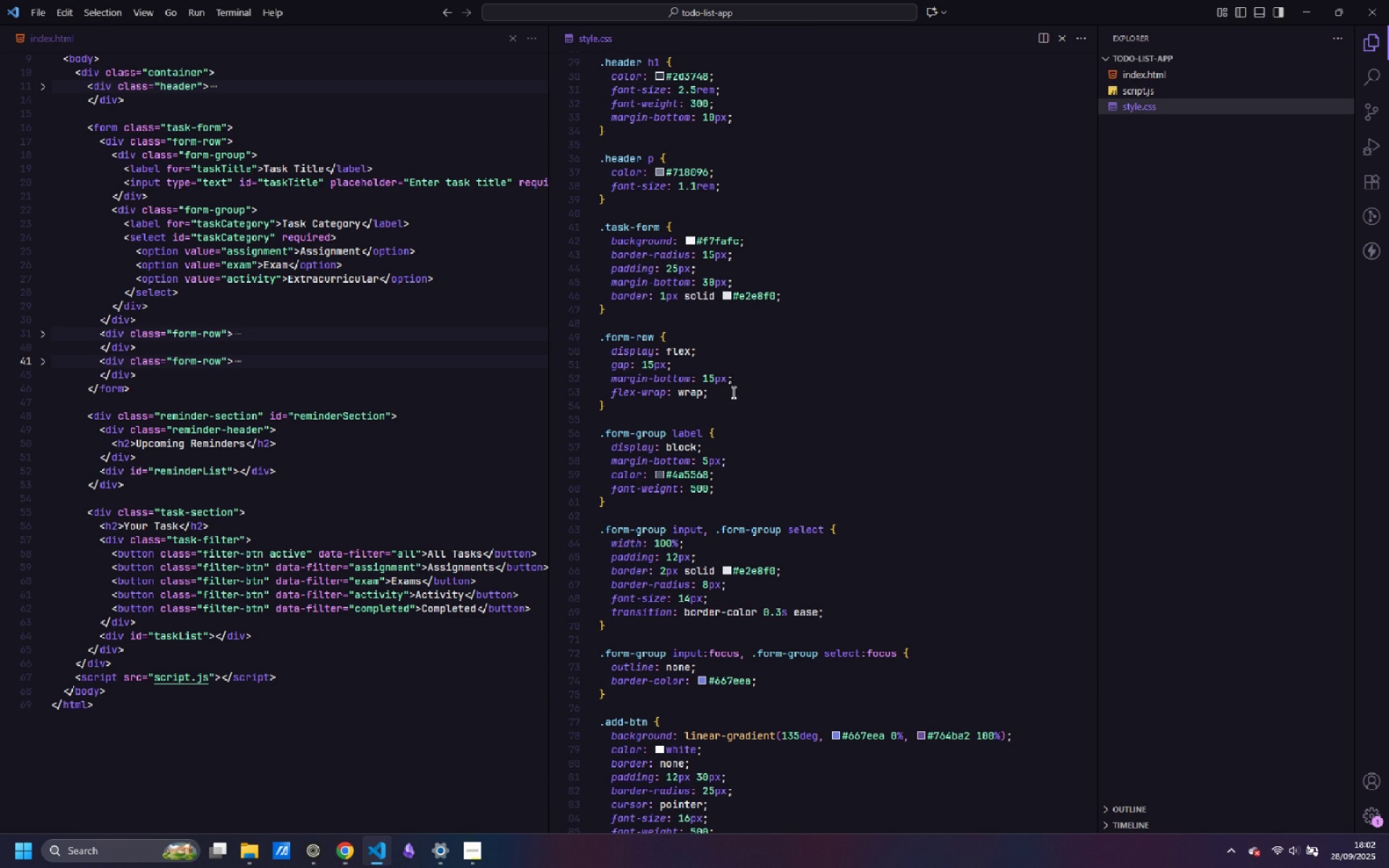 
wait(13.32)
 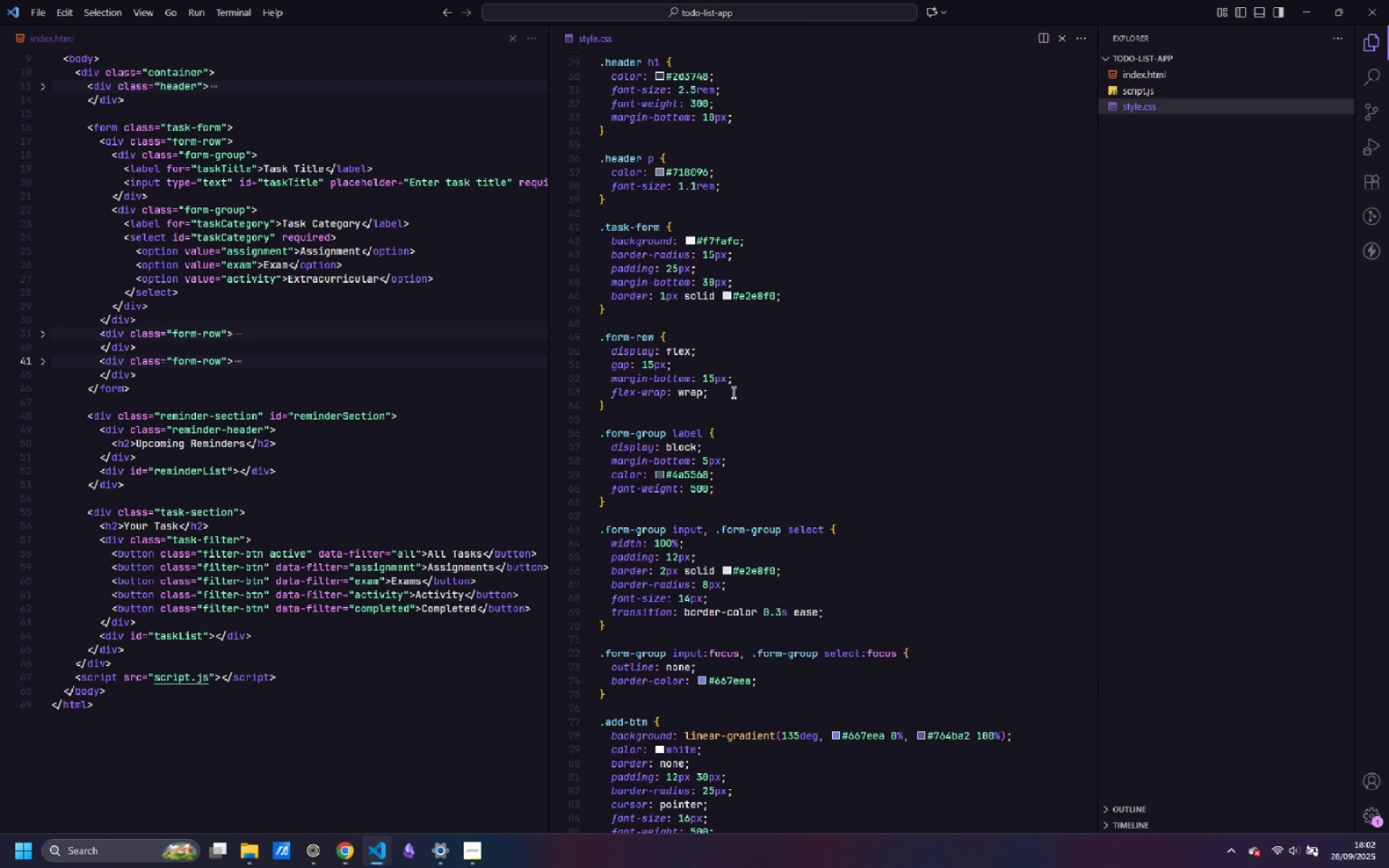 
key(Enter)
 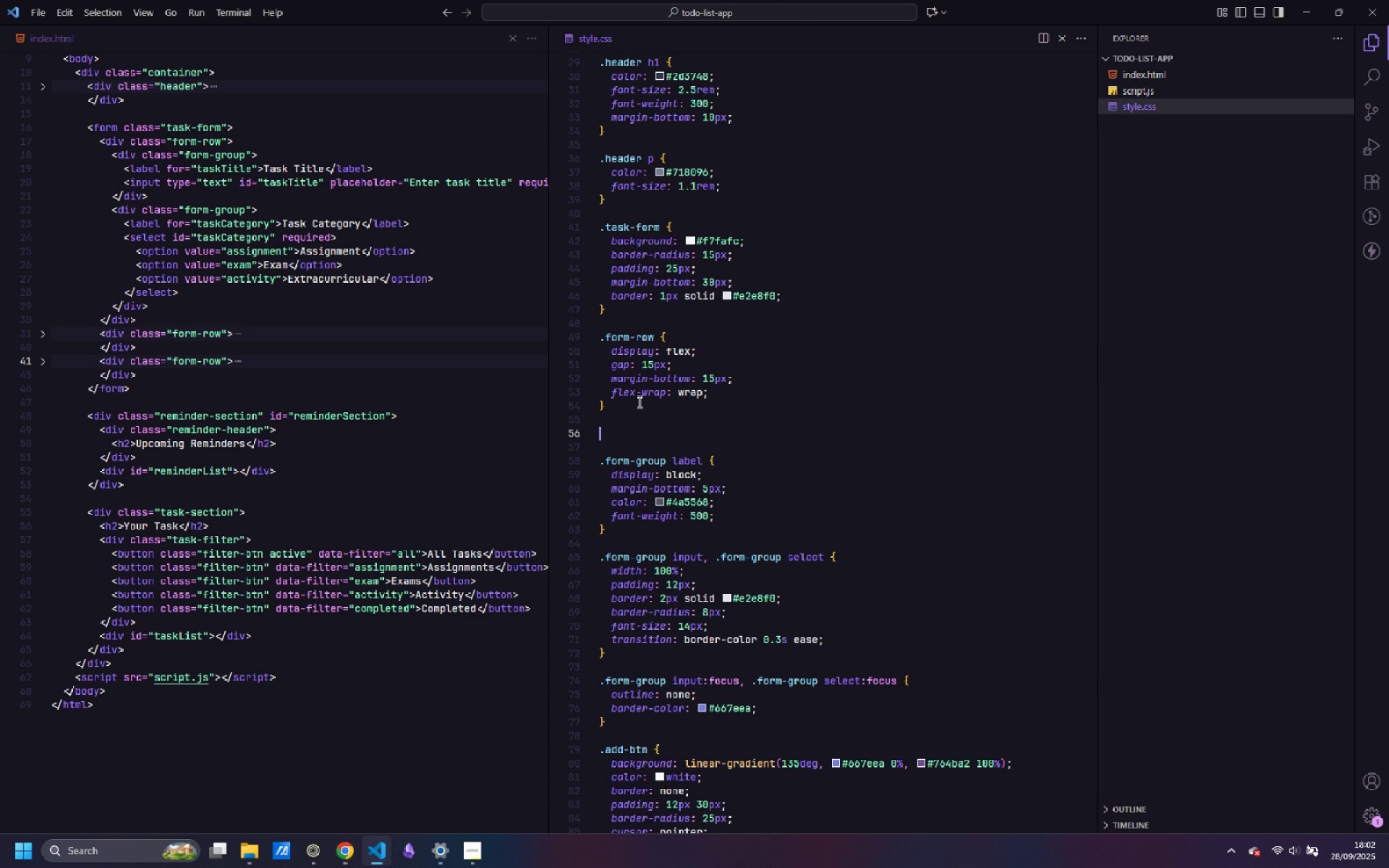 
key(Enter)
 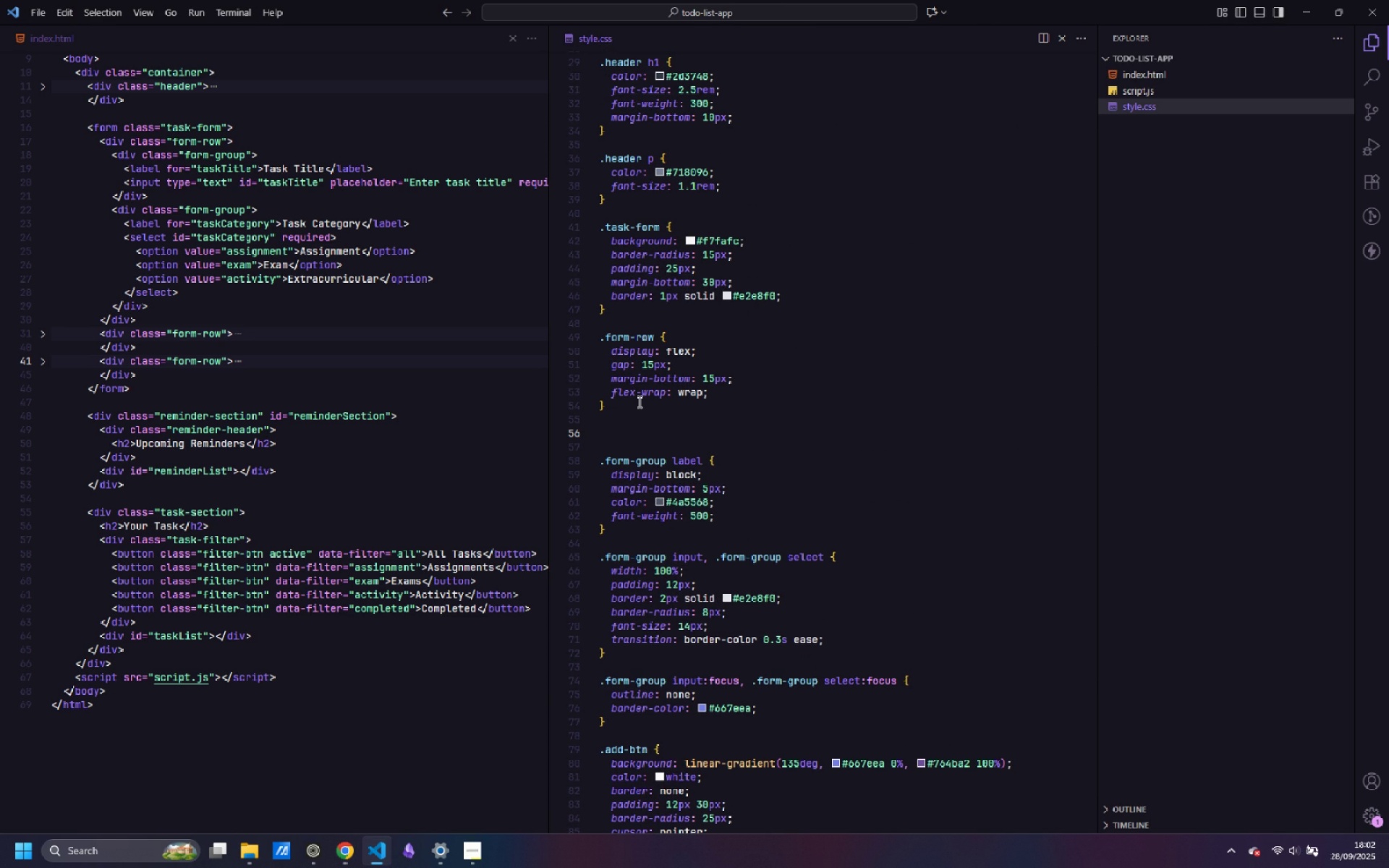 
type(.form-group {)
 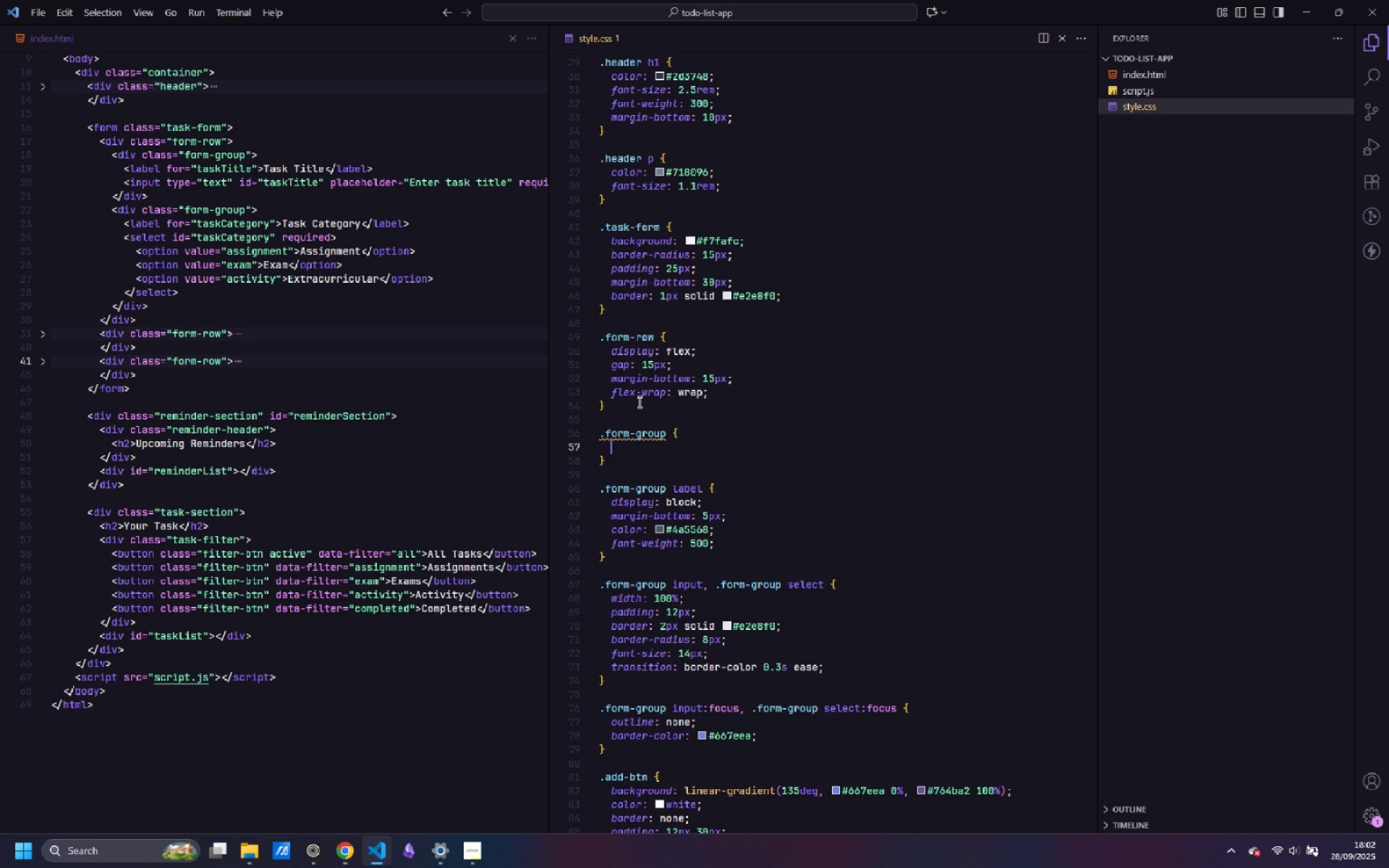 
key(Enter)
 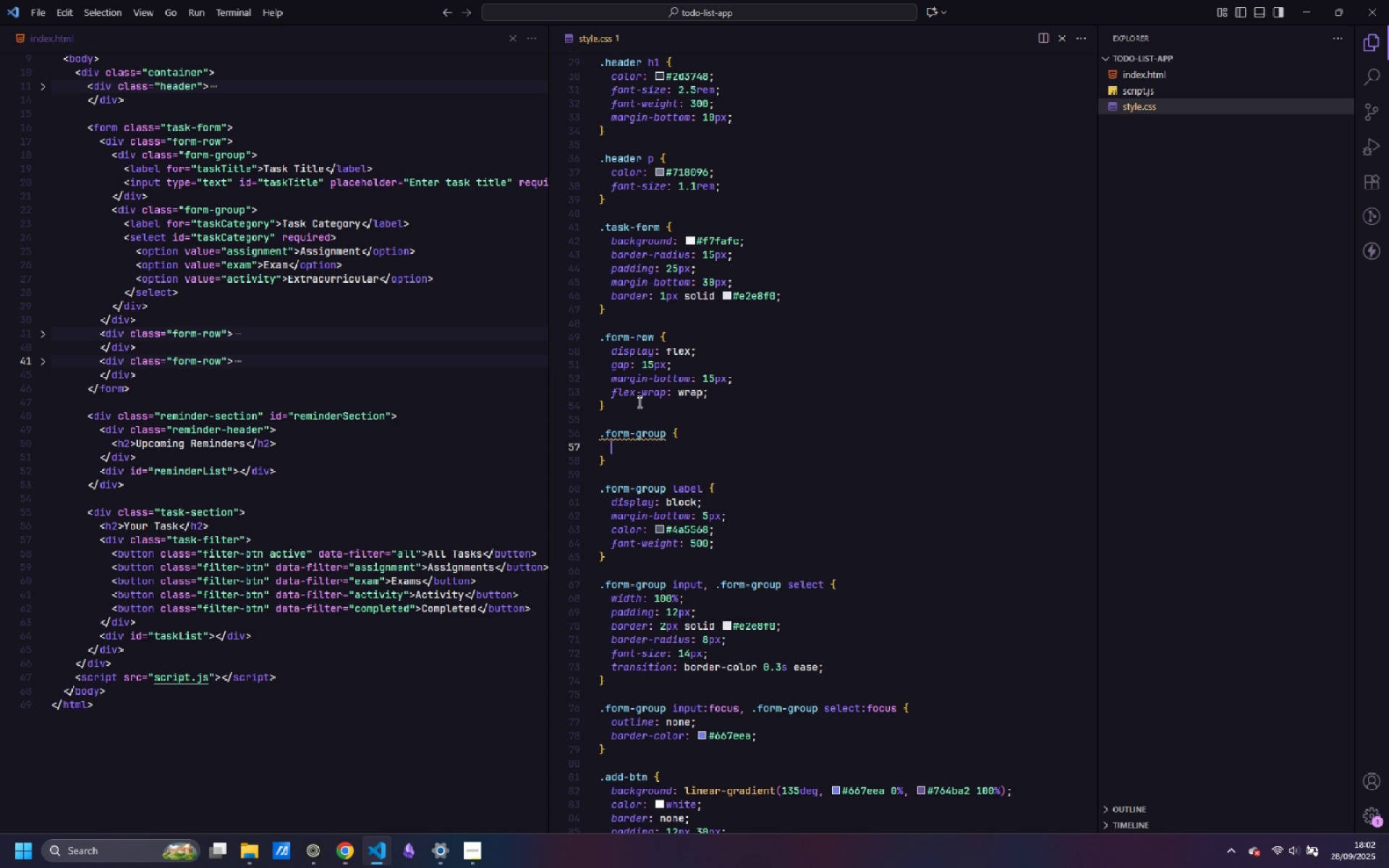 
type(flex: 1;)
 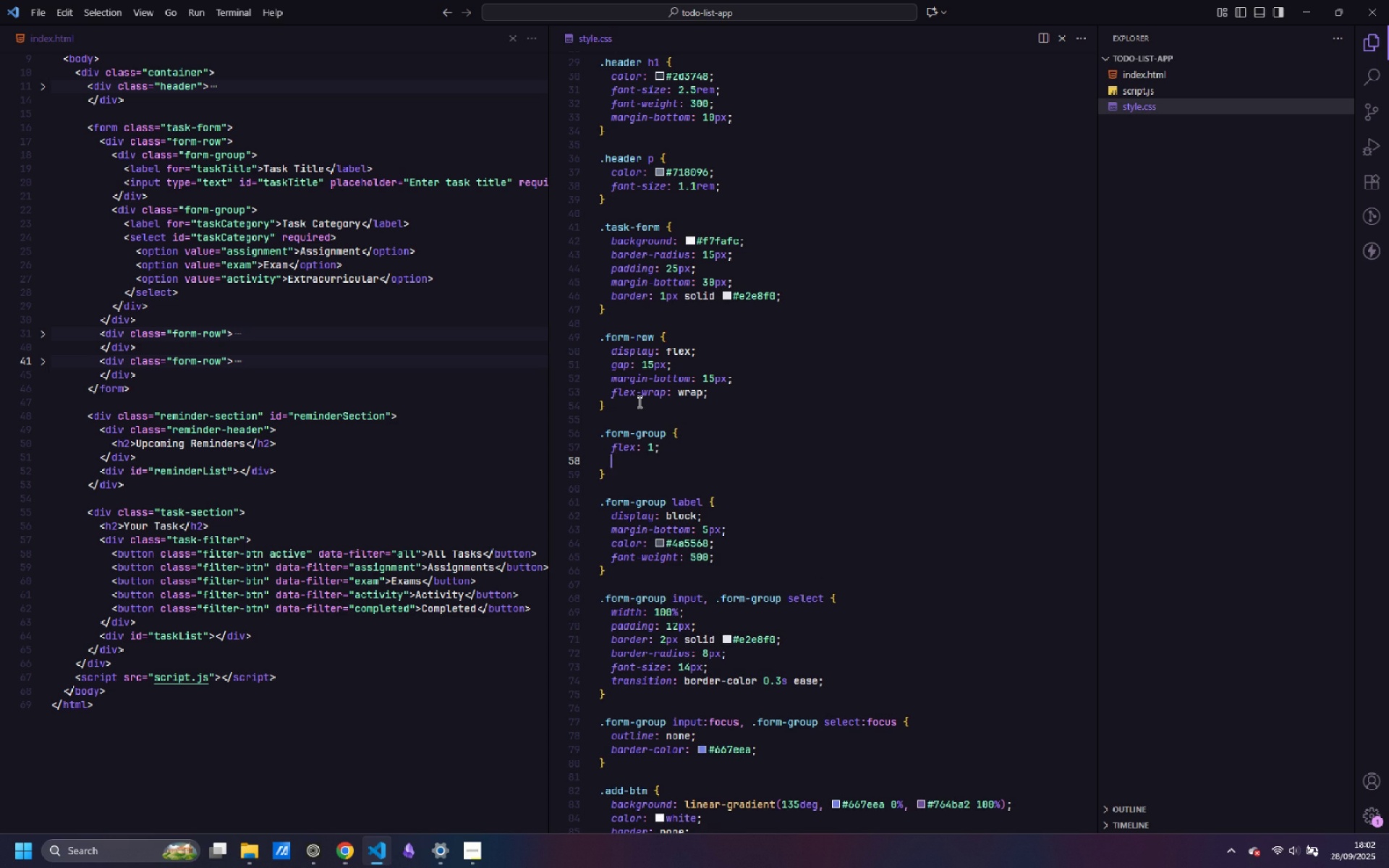 
key(Enter)
 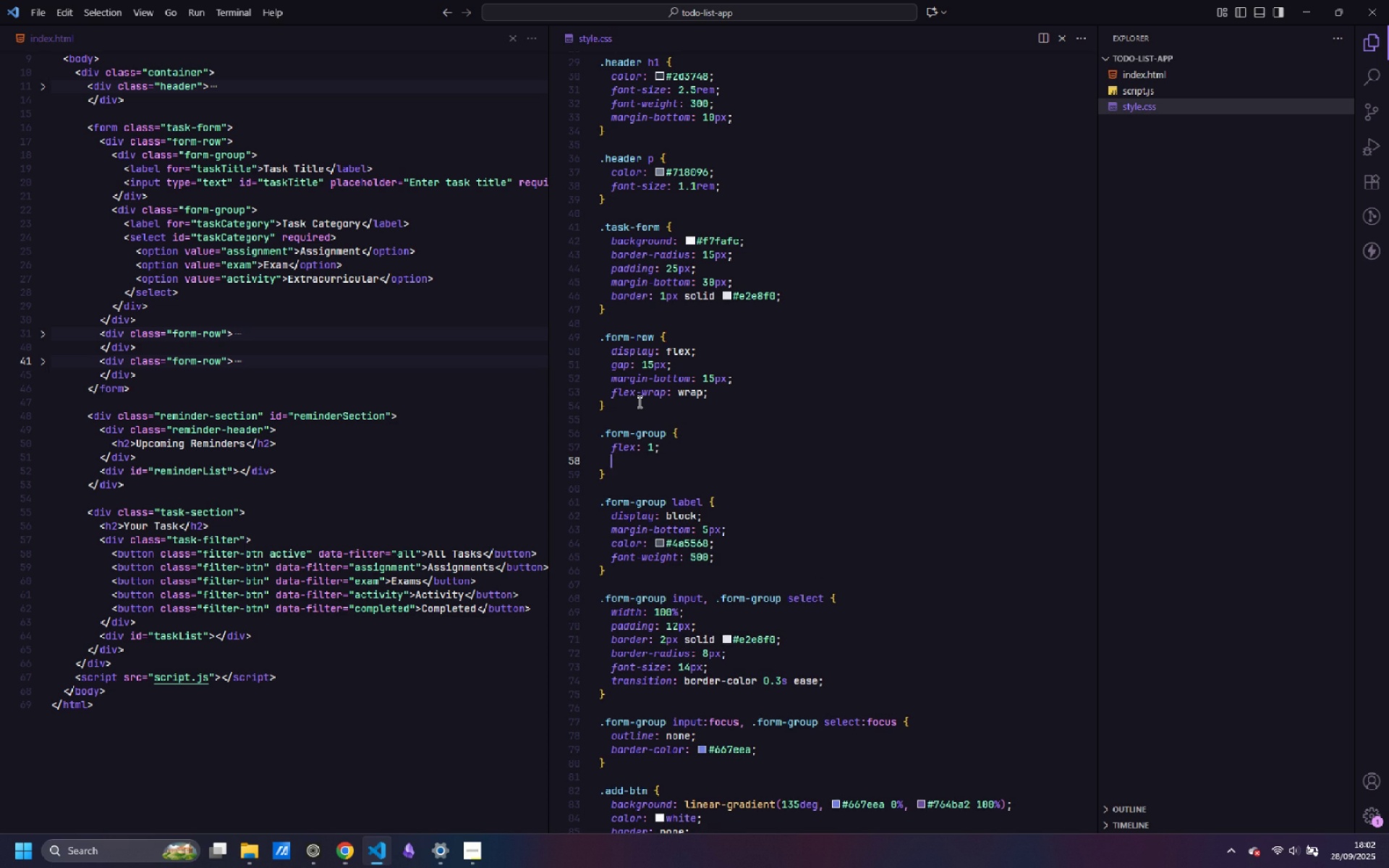 
type(min-width: 200px;)